 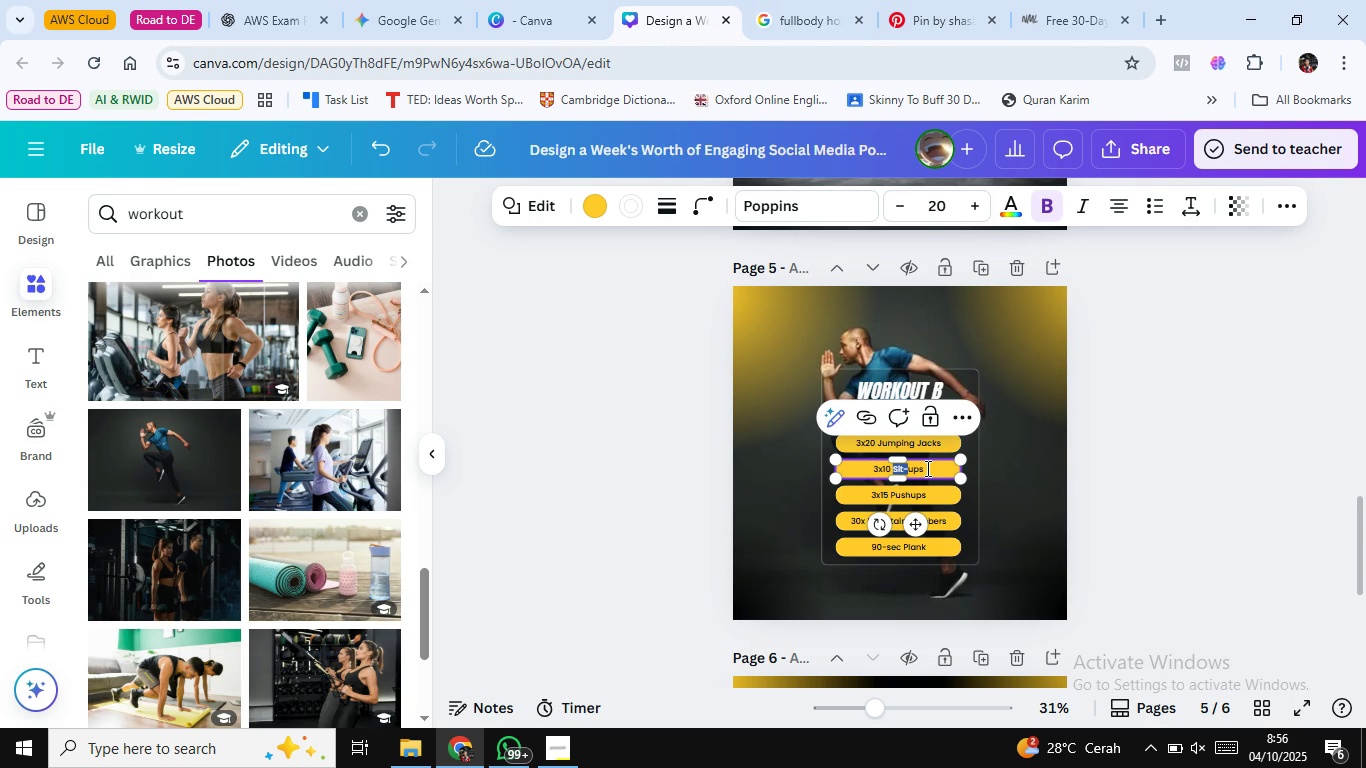 
key(Control+Shift+ArrowRight)
 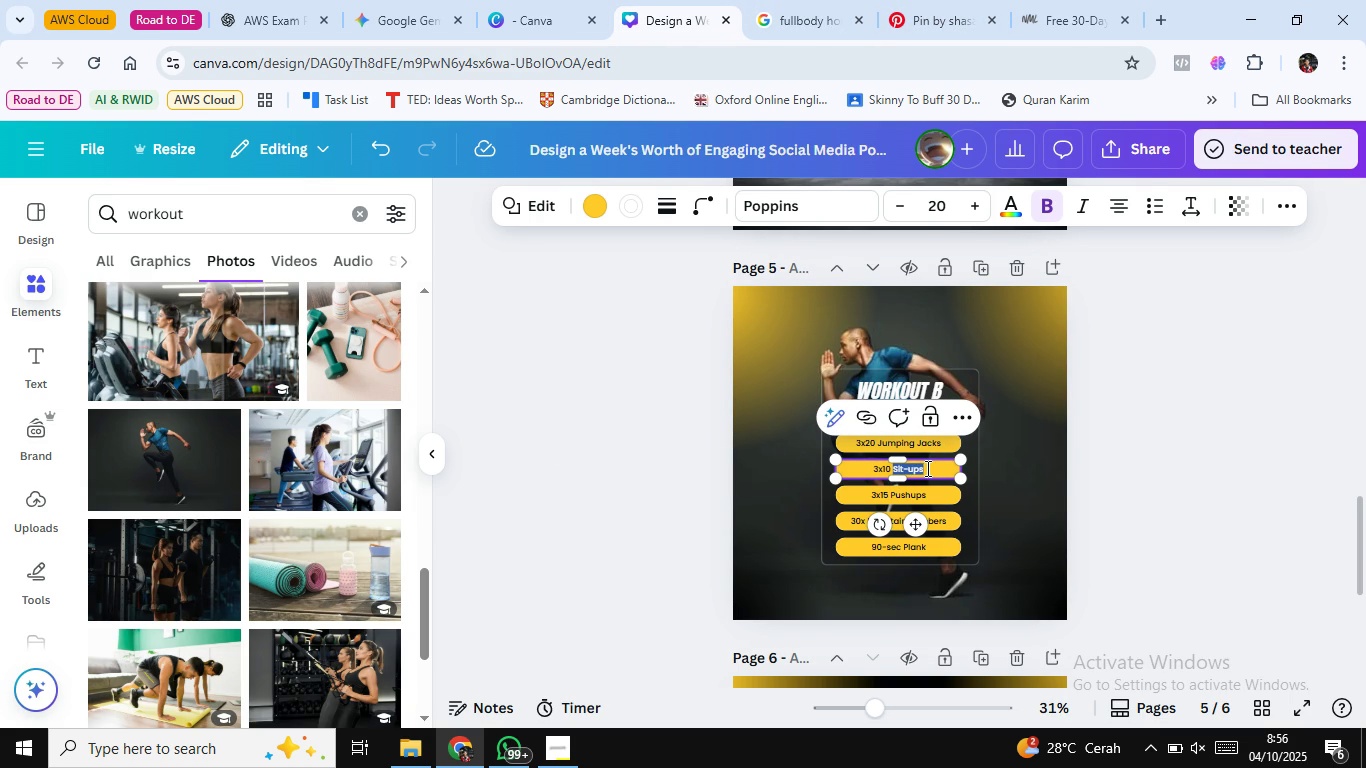 
key(Control+Shift+ArrowRight)
 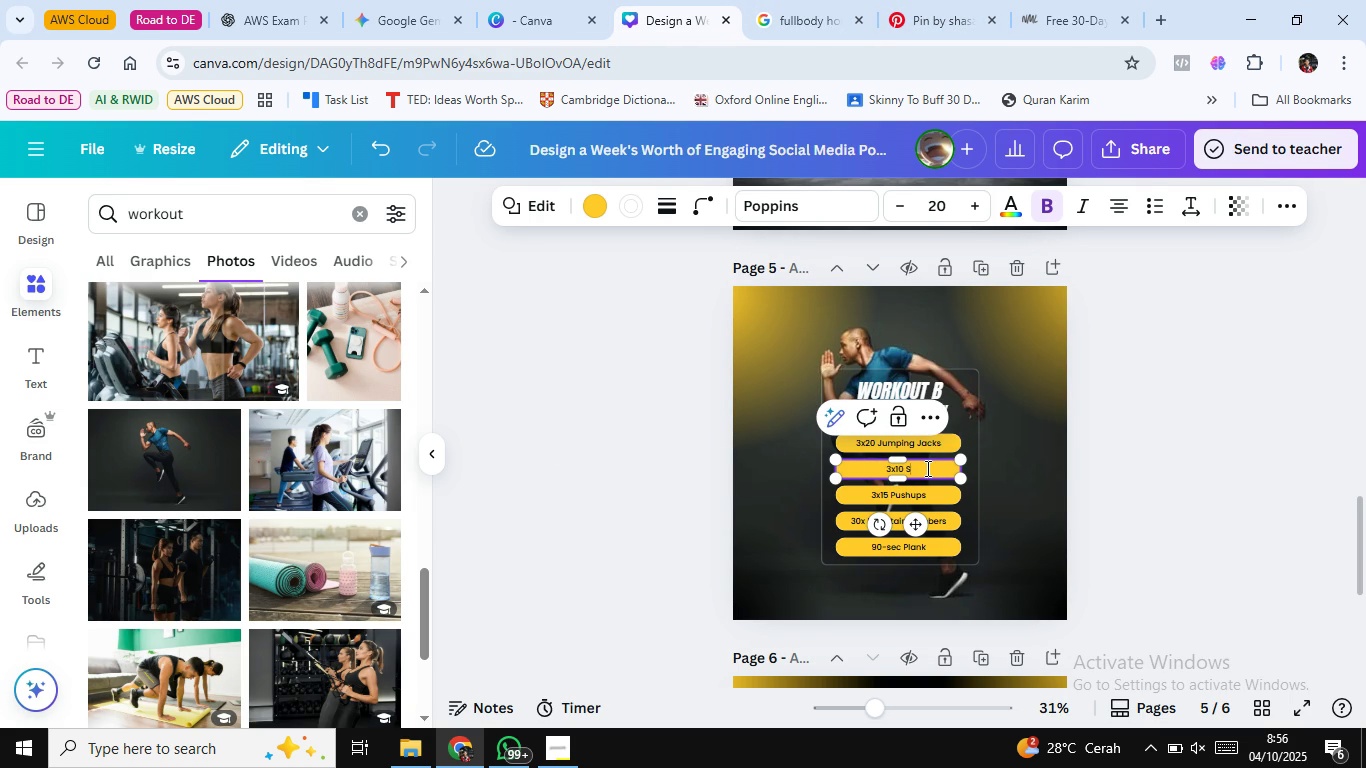 
type(Squat Jumps)
 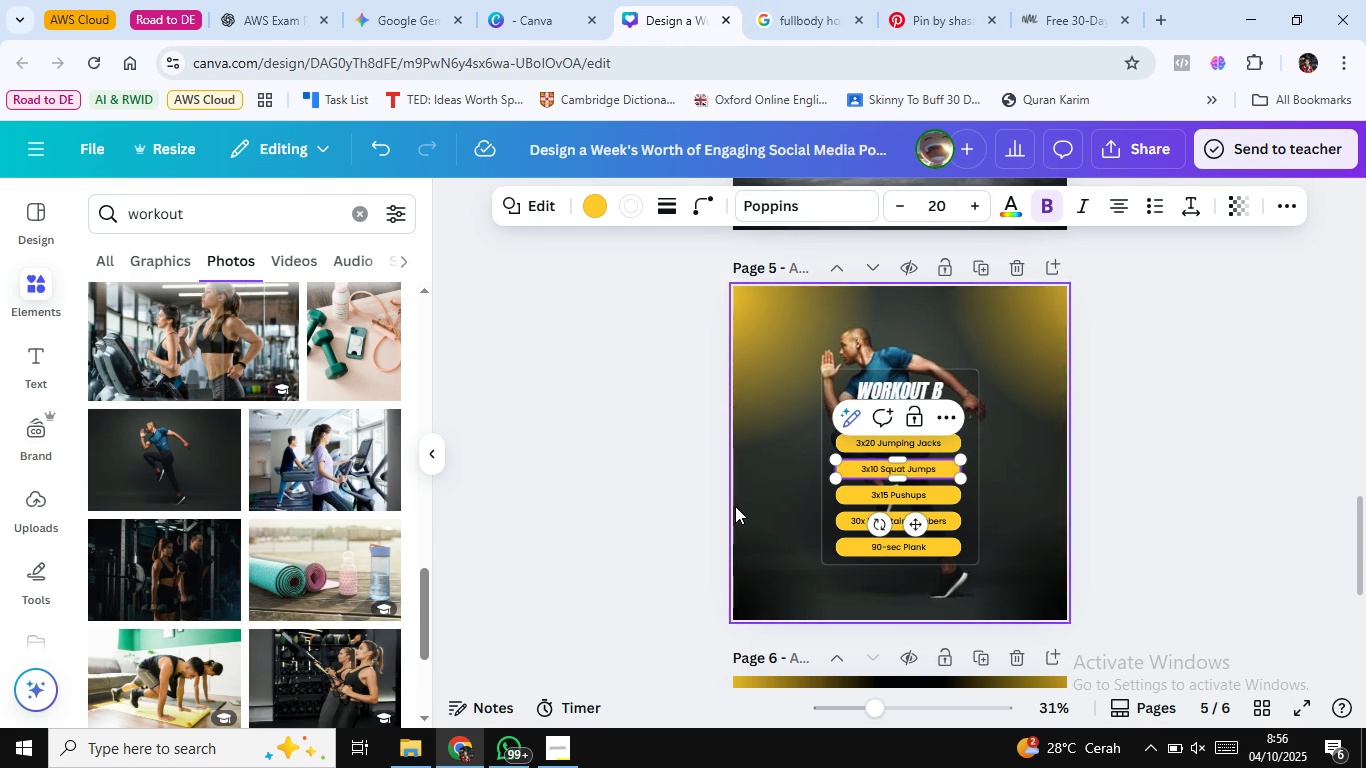 
left_click([718, 503])
 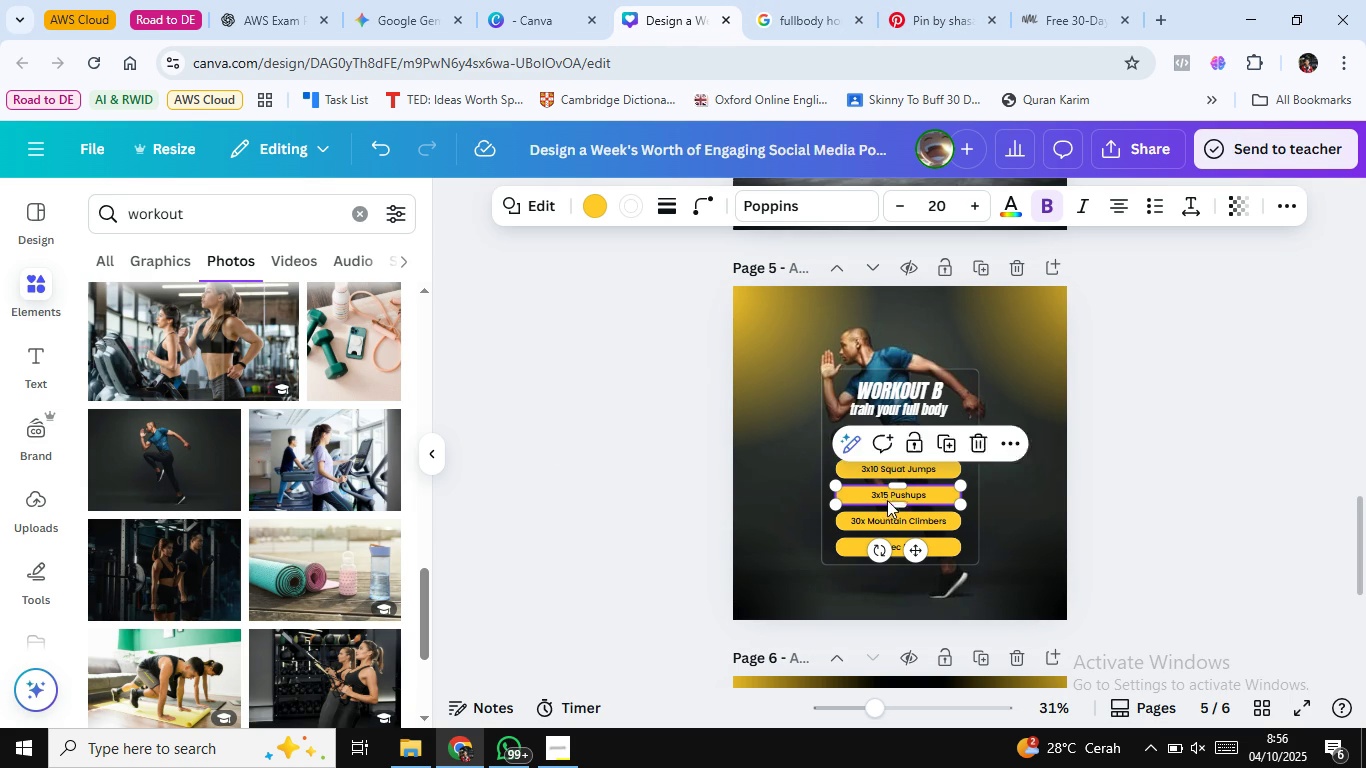 
double_click([887, 500])
 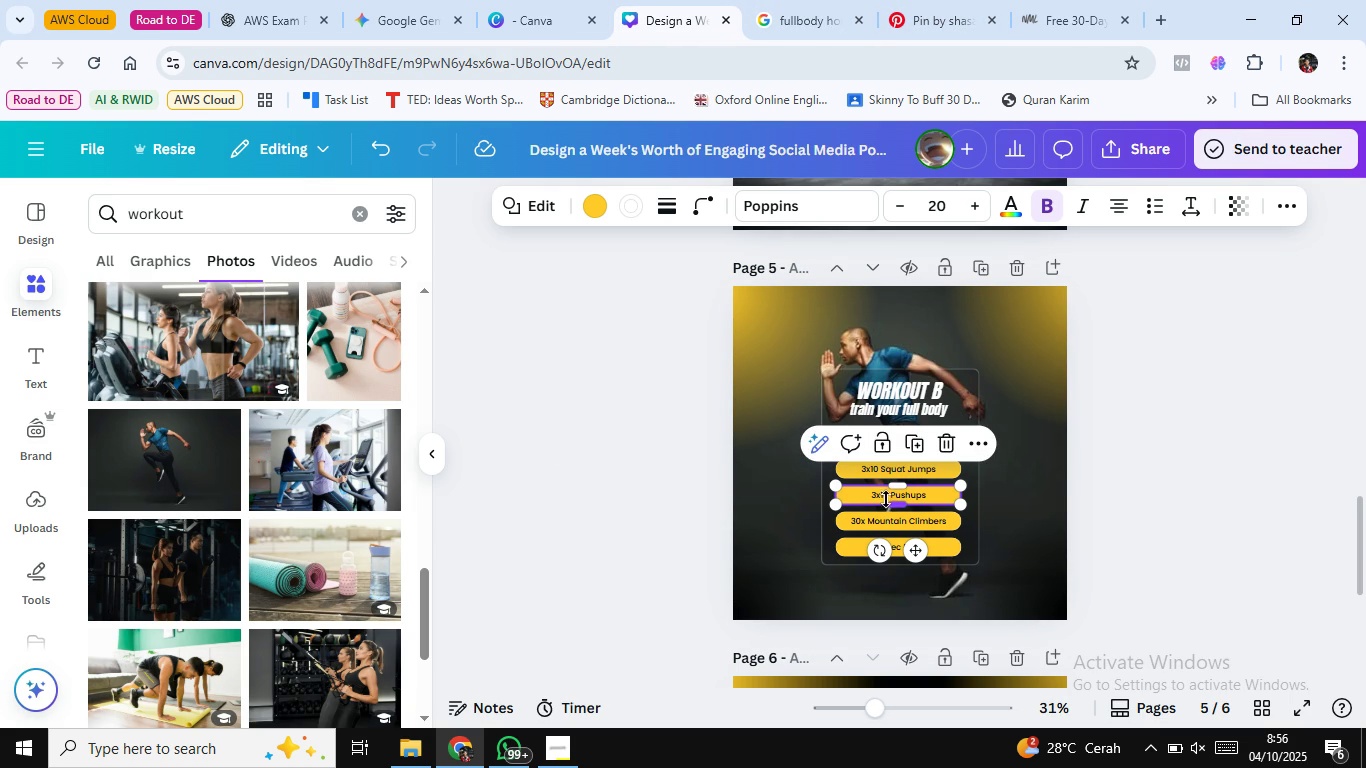 
triple_click([887, 500])
 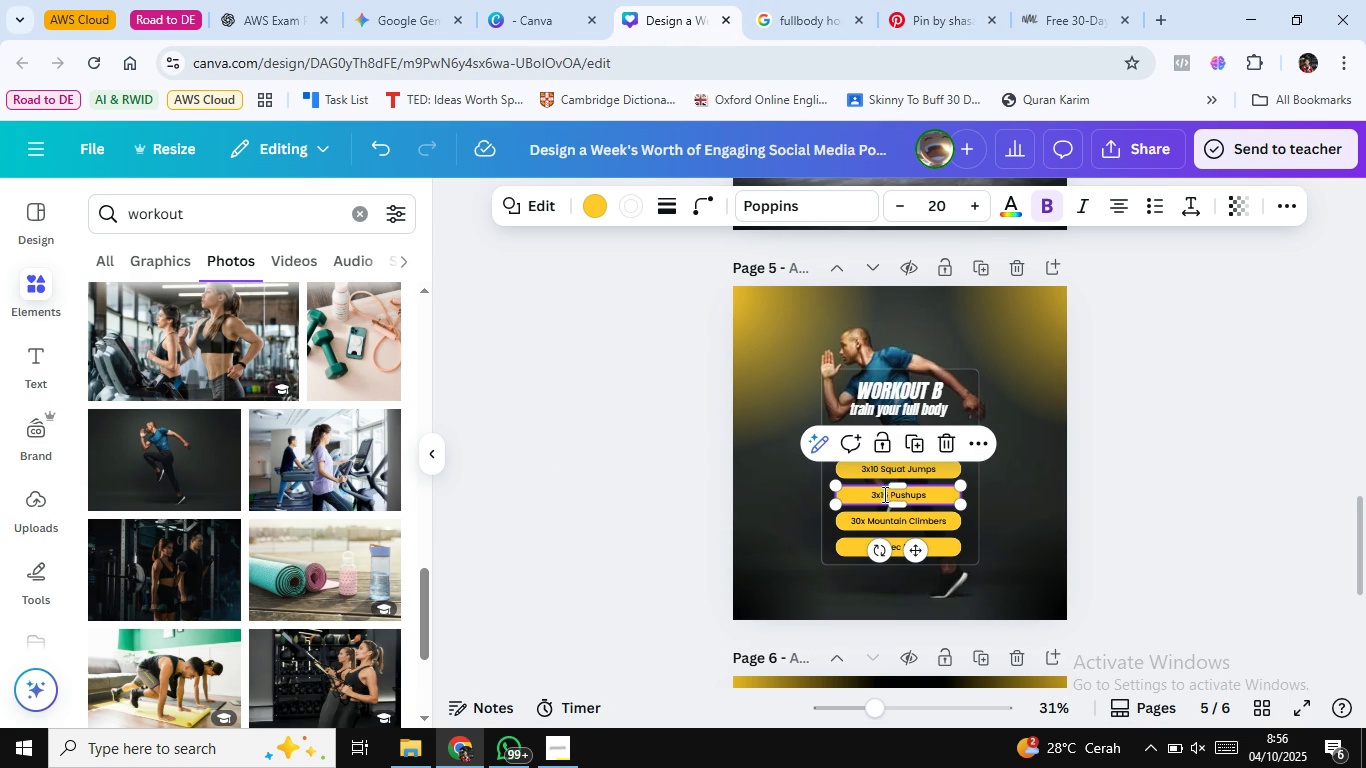 
double_click([883, 494])
 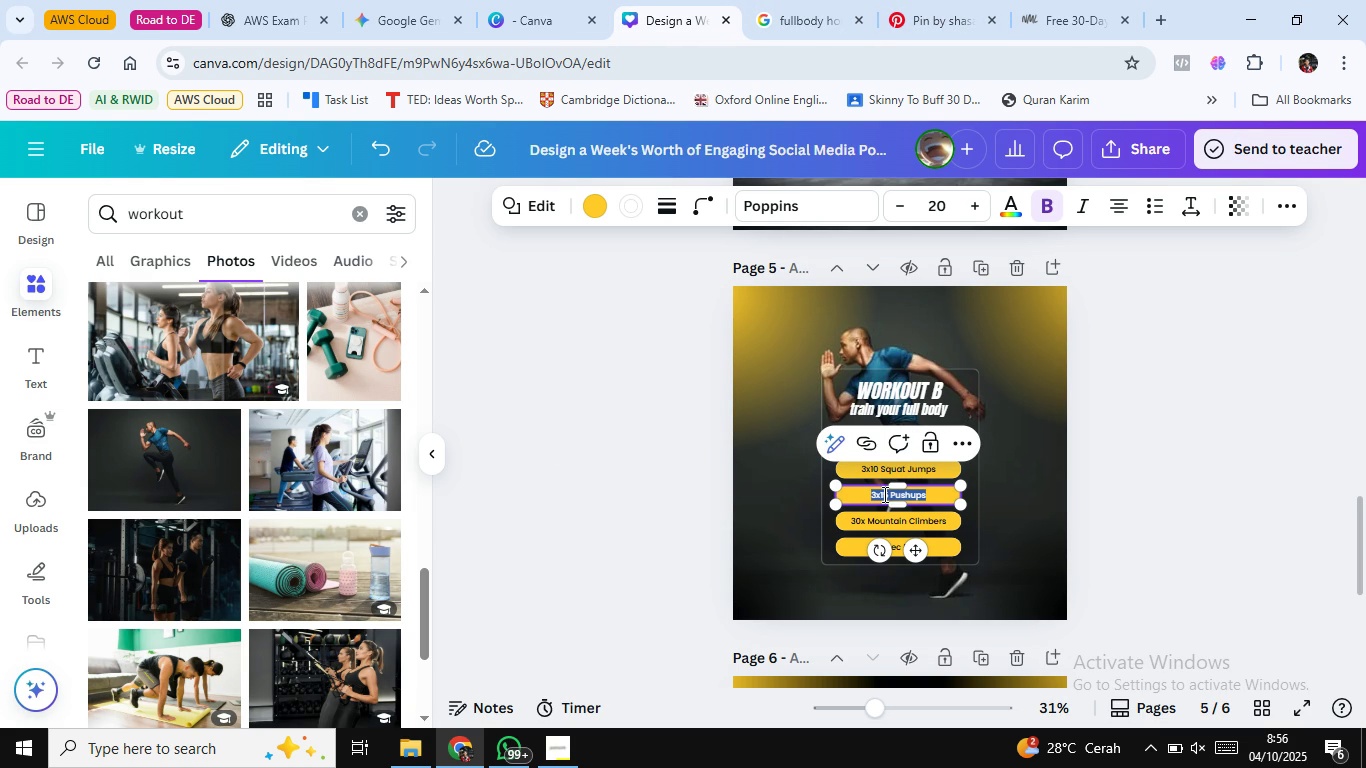 
key(Control+ControlLeft)
 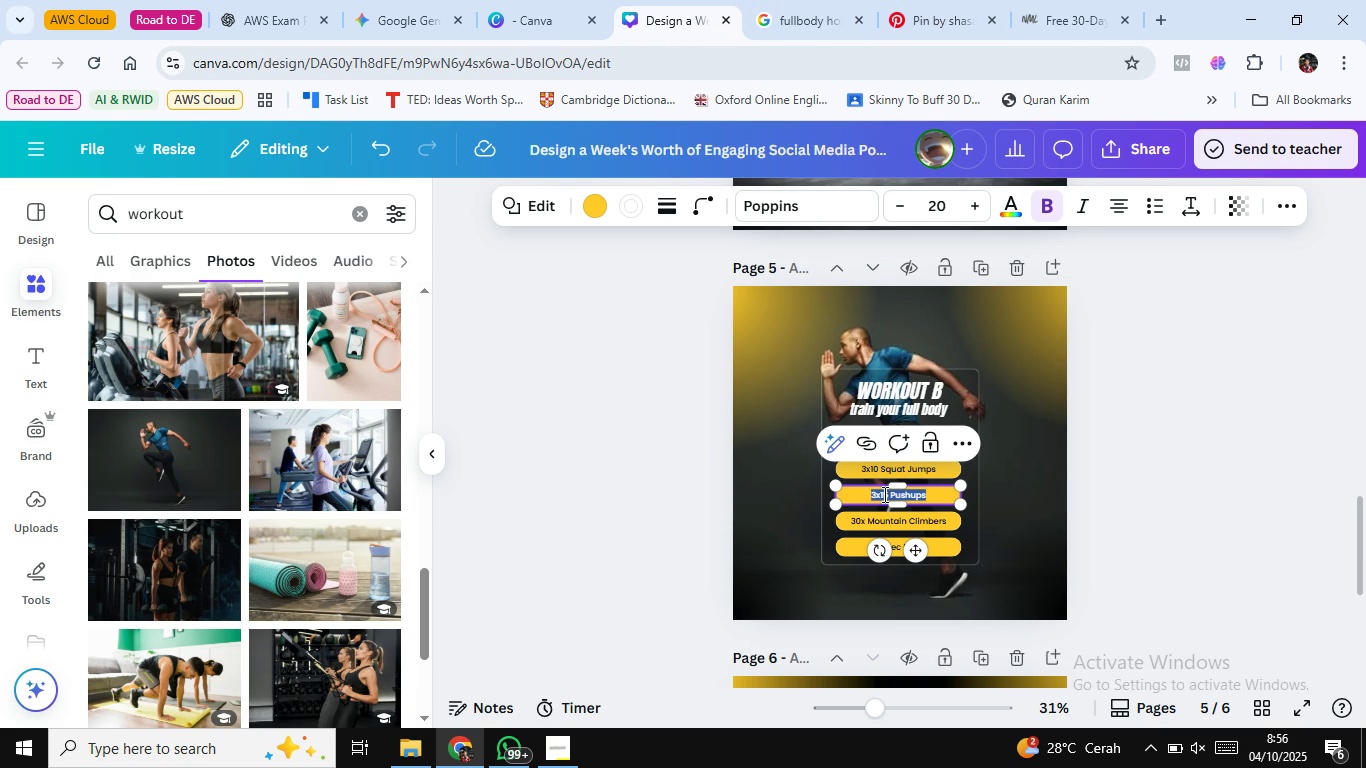 
key(Control+A)
 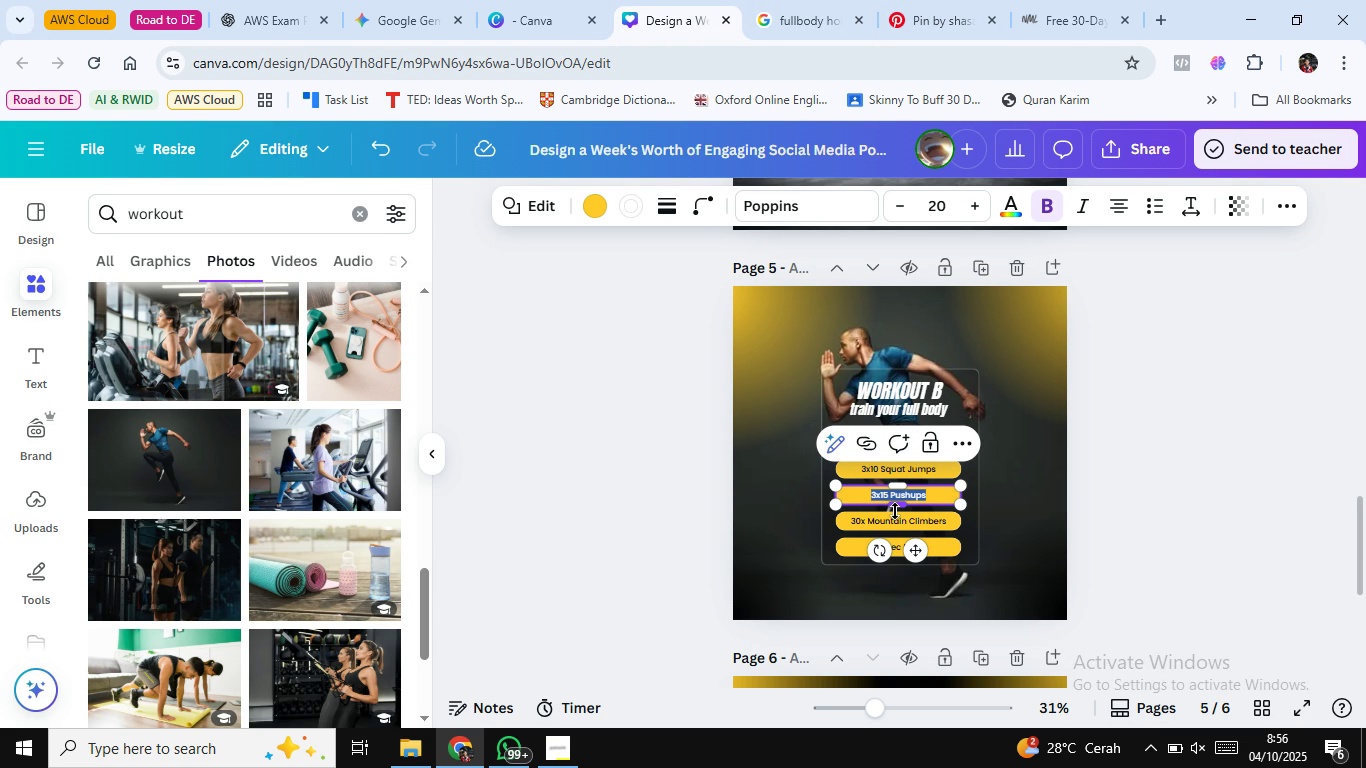 
type(5 km)
key(Backspace)
key(Backspace)
key(Backspace)
type(KM Run)